 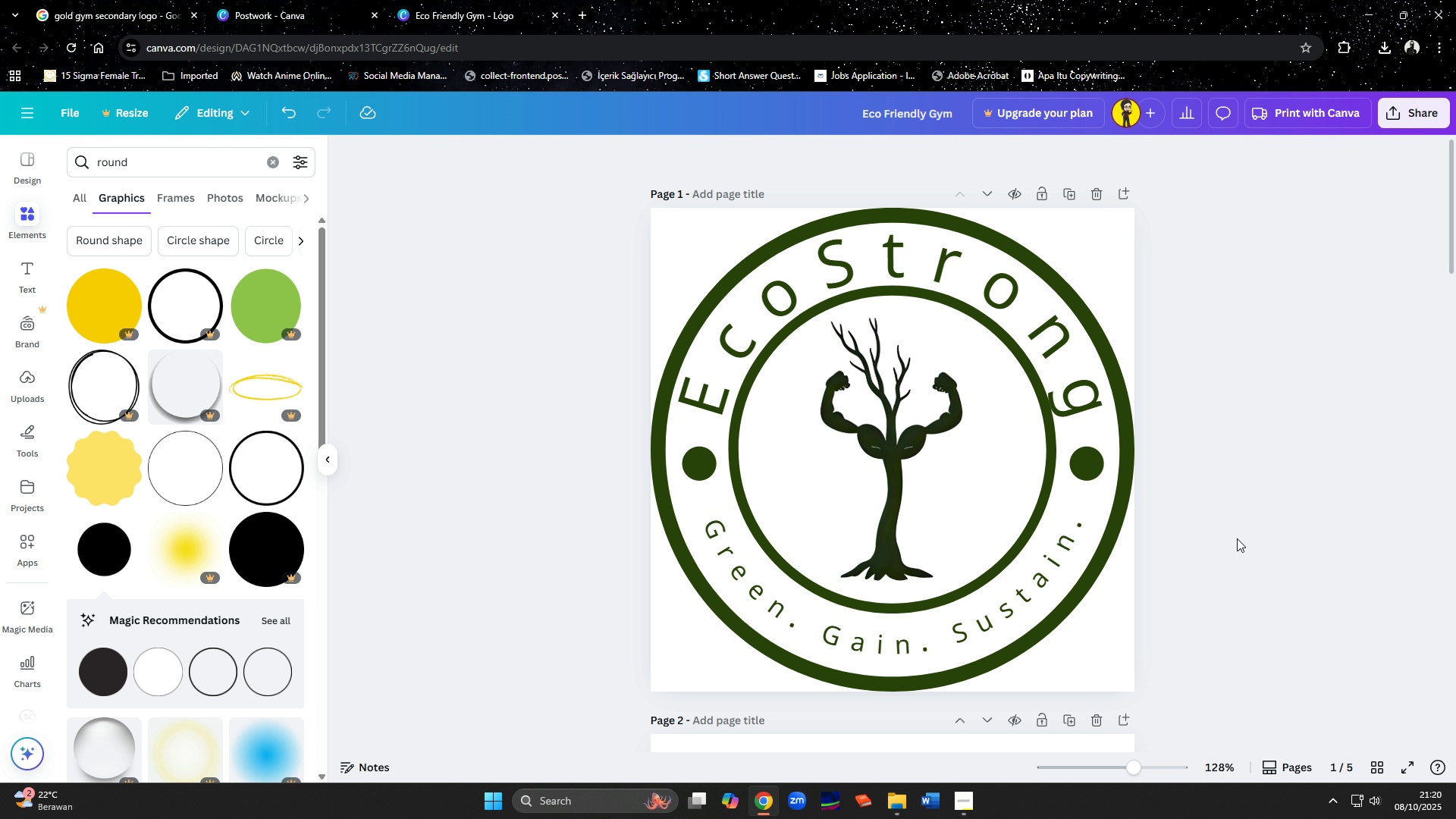 
left_click([1232, 519])
 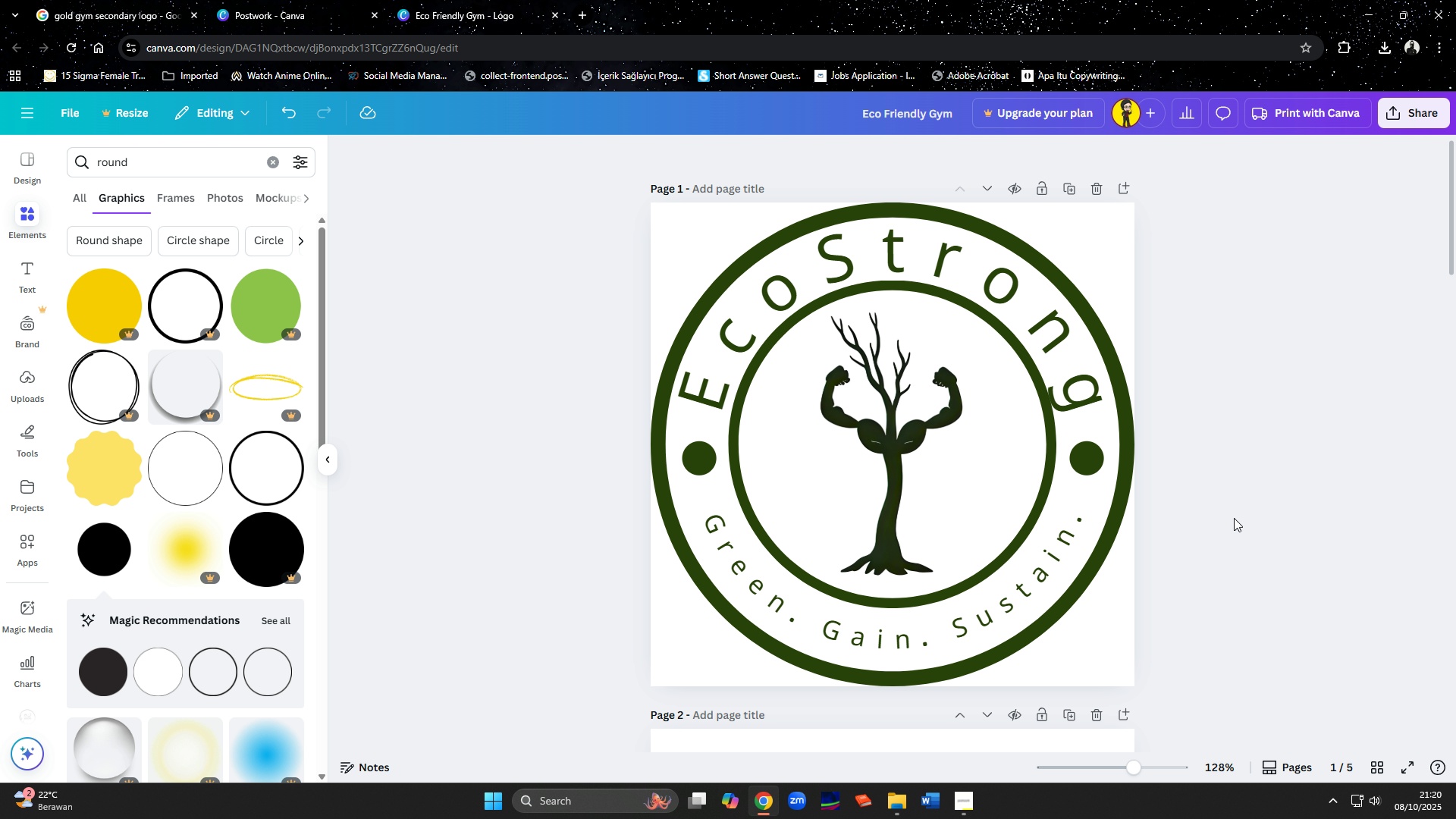 
scroll: coordinate [1234, 518], scroll_direction: down, amount: 7.0
 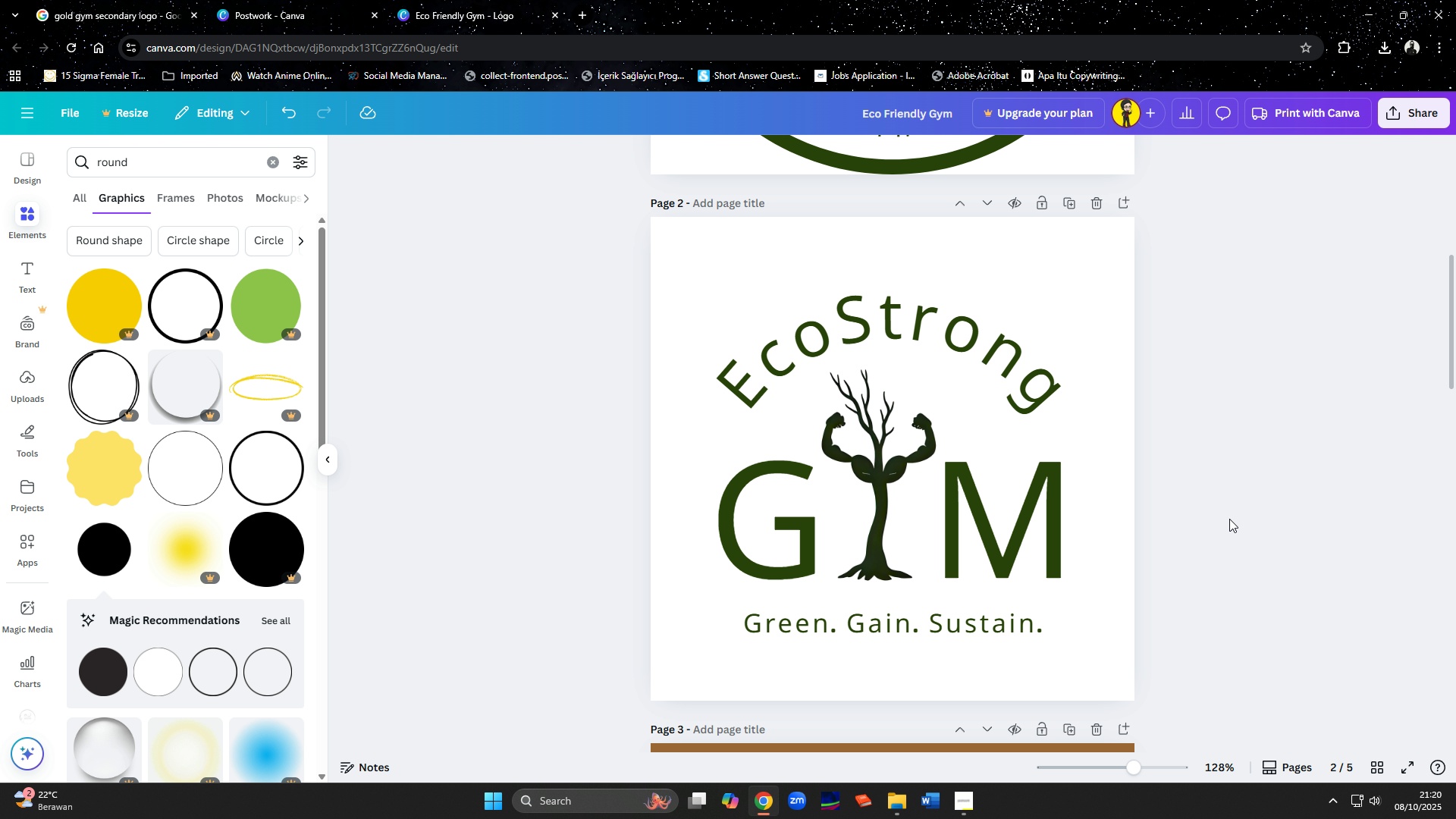 
scroll: coordinate [1229, 519], scroll_direction: up, amount: 6.0
 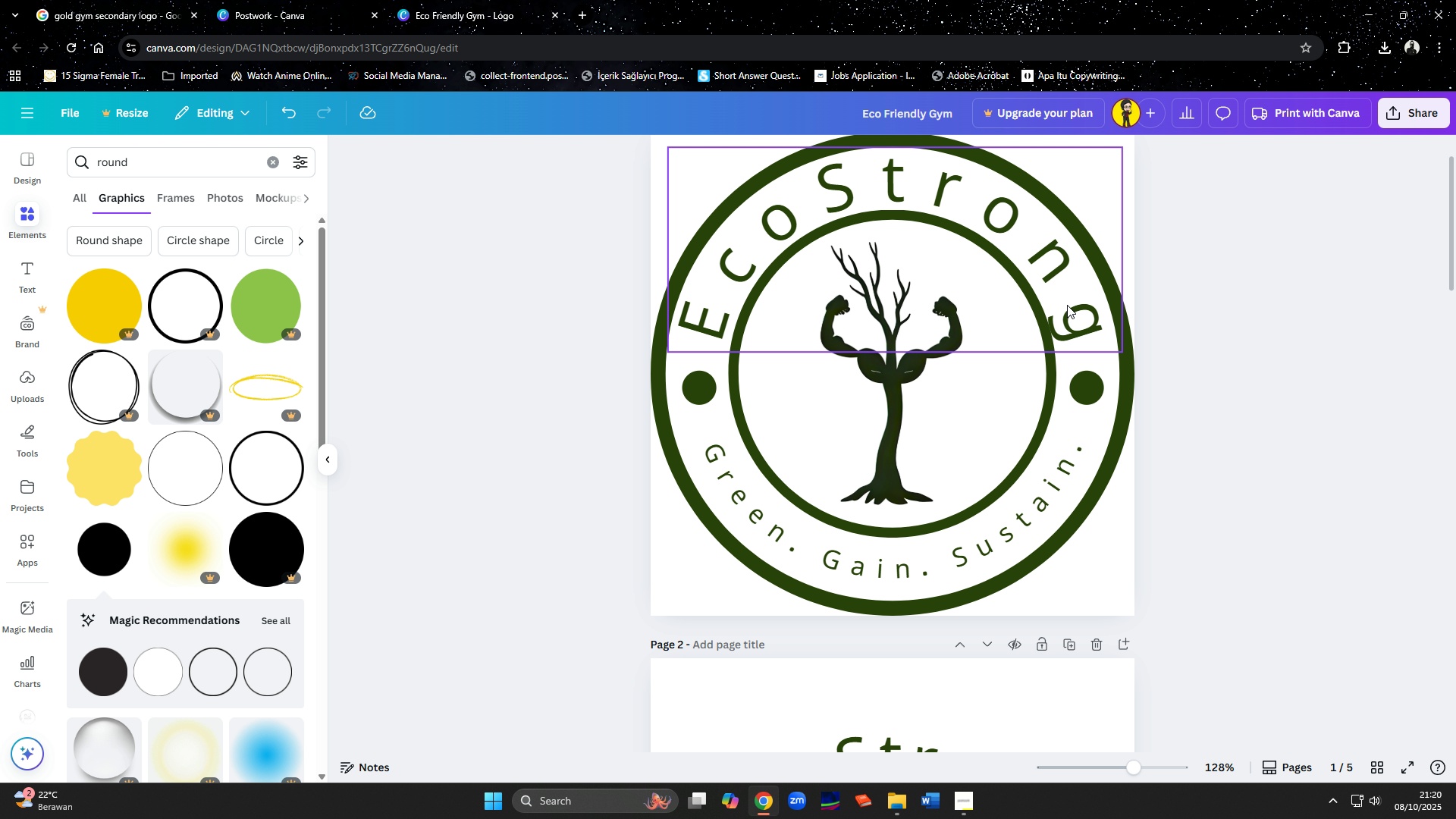 
left_click([1067, 305])
 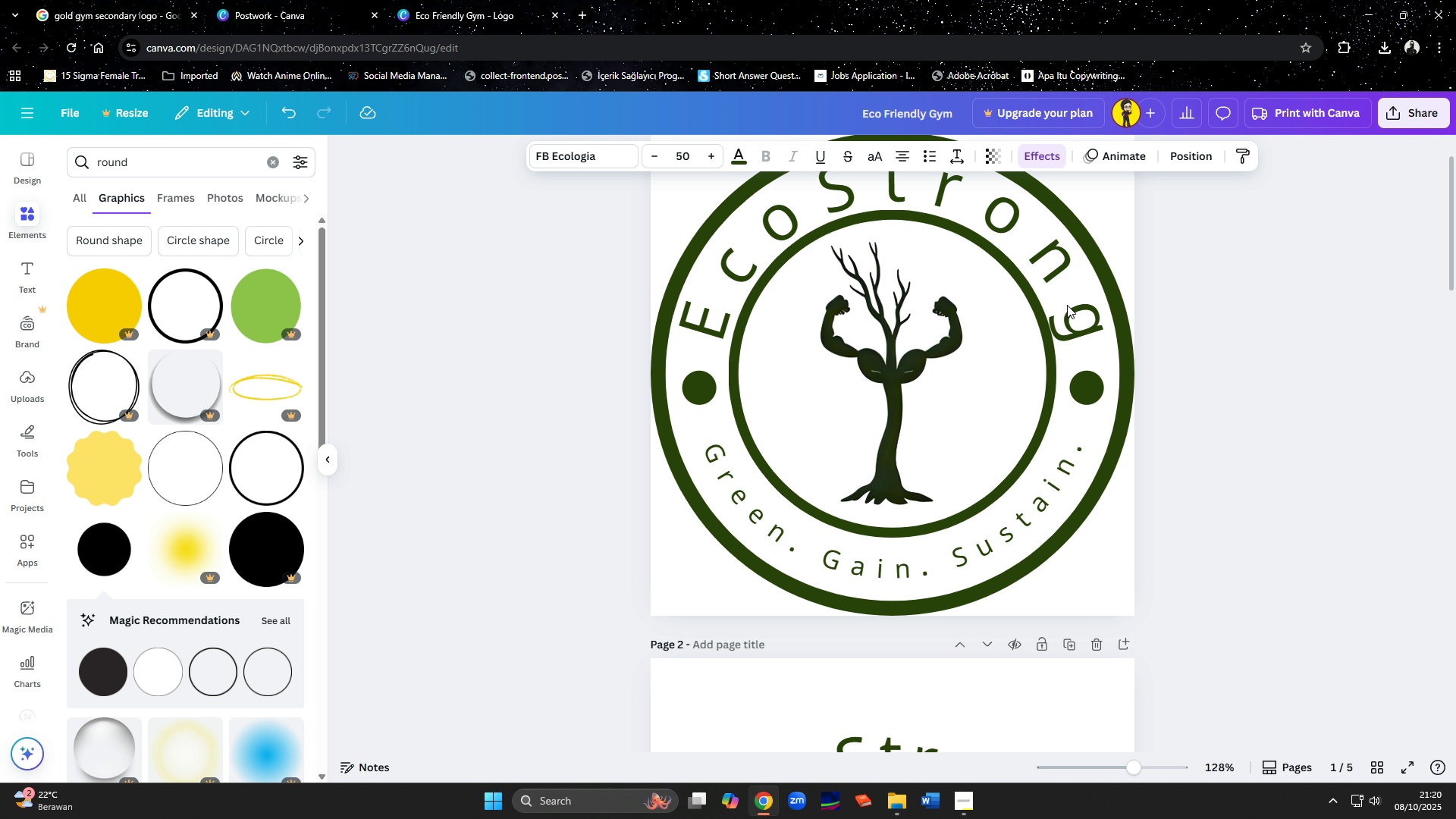 
key(ArrowRight)
 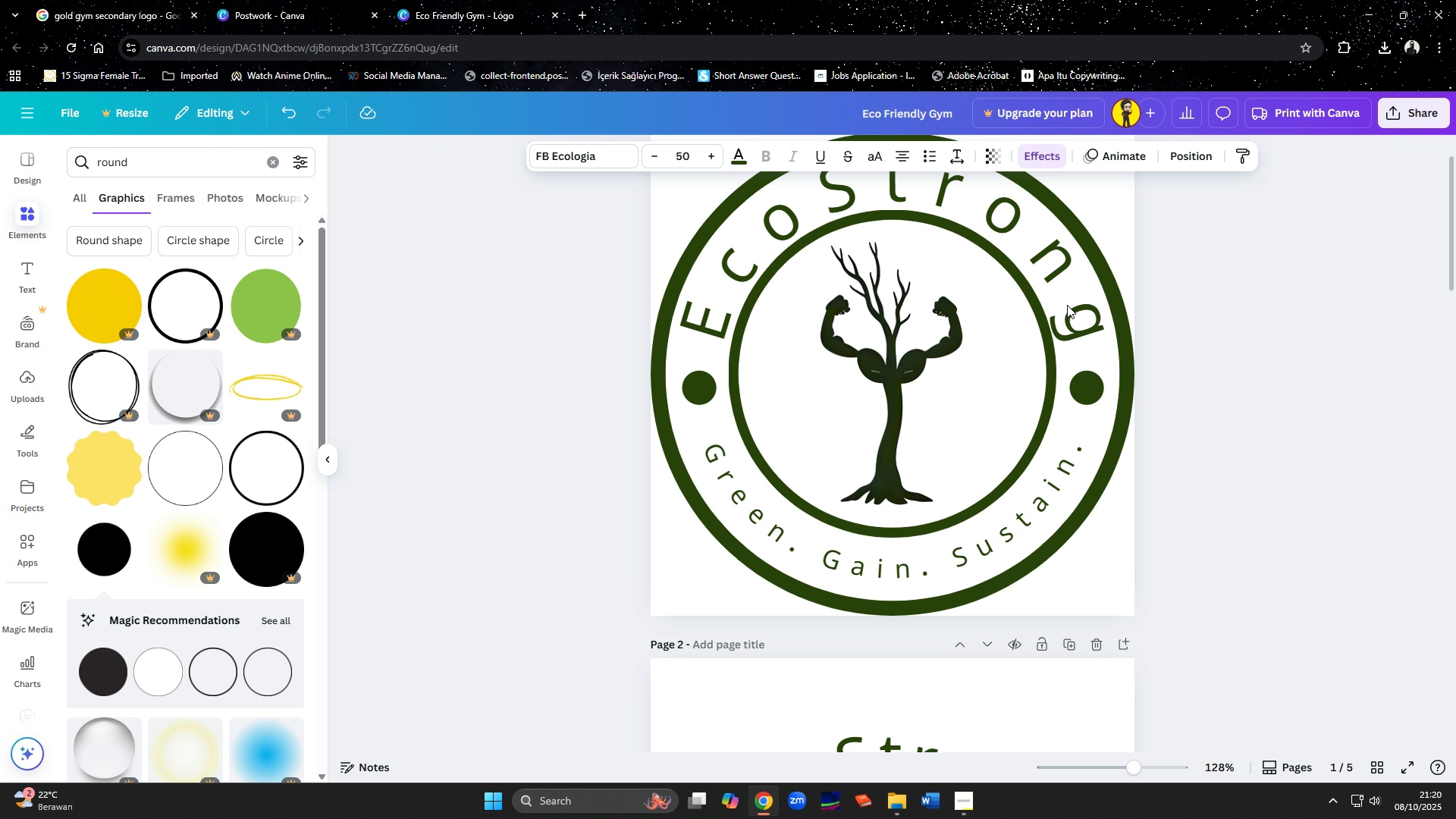 
key(ArrowRight)
 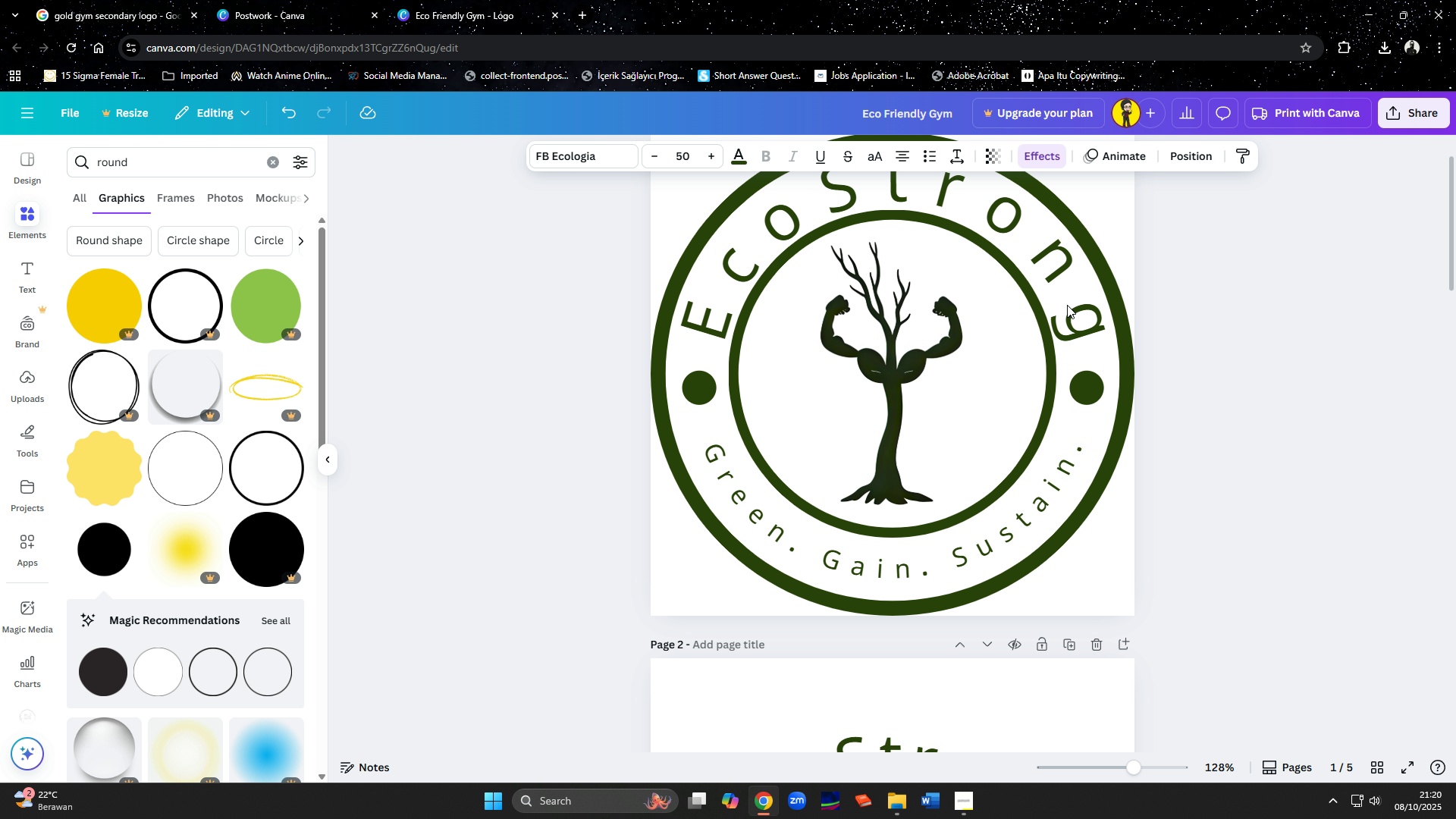 
key(ArrowRight)
 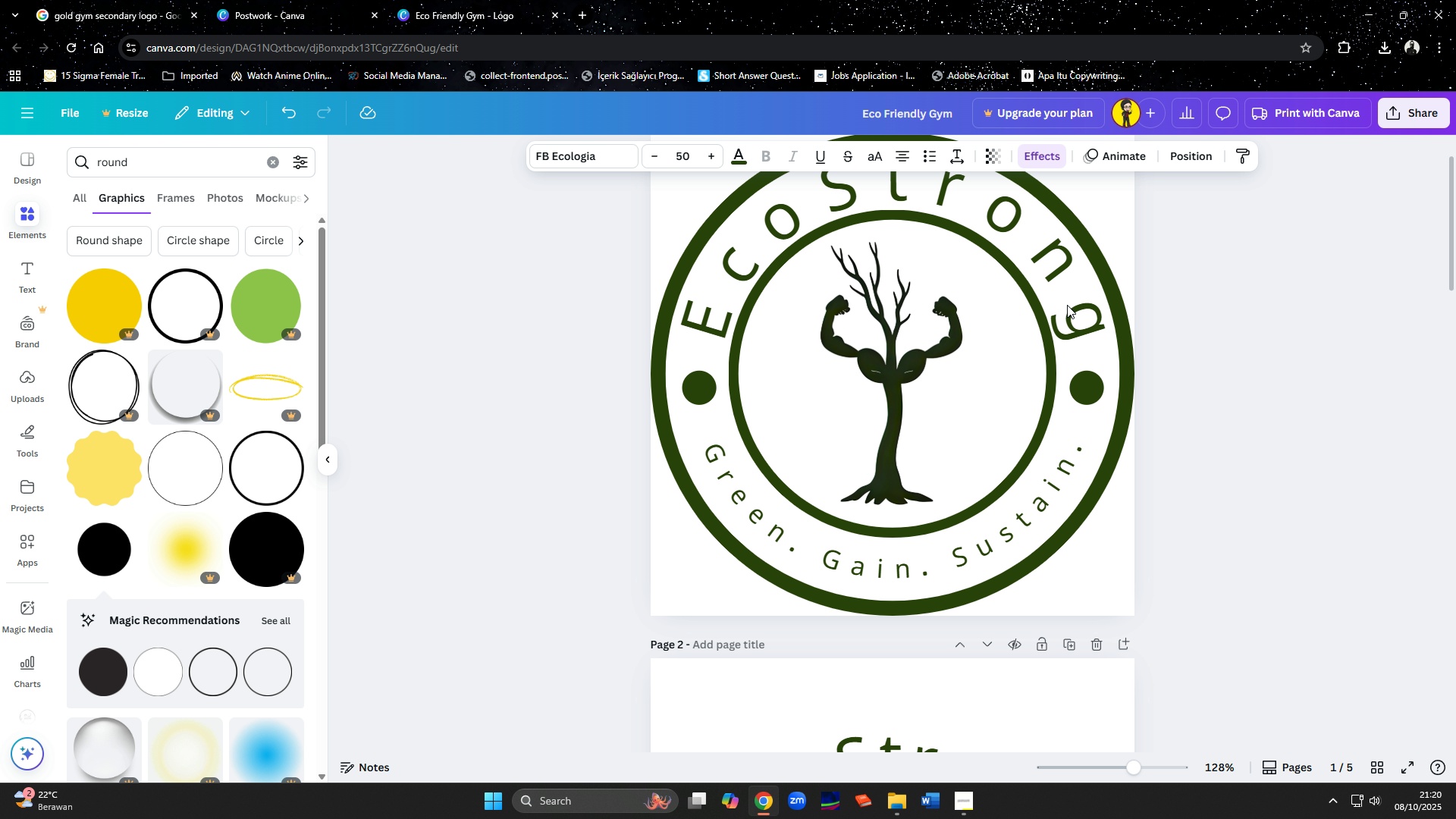 
key(ArrowUp)
 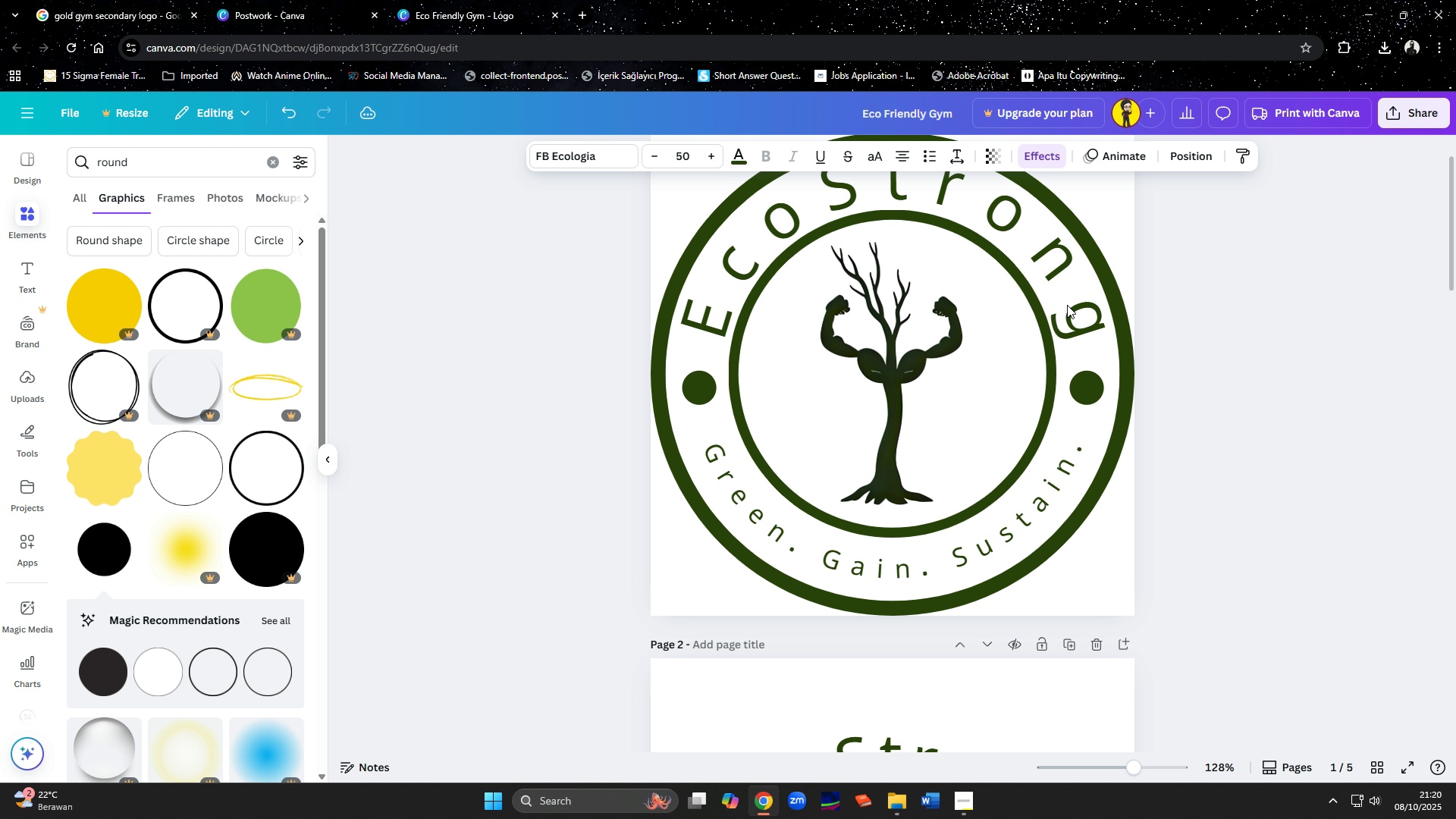 
key(ArrowUp)
 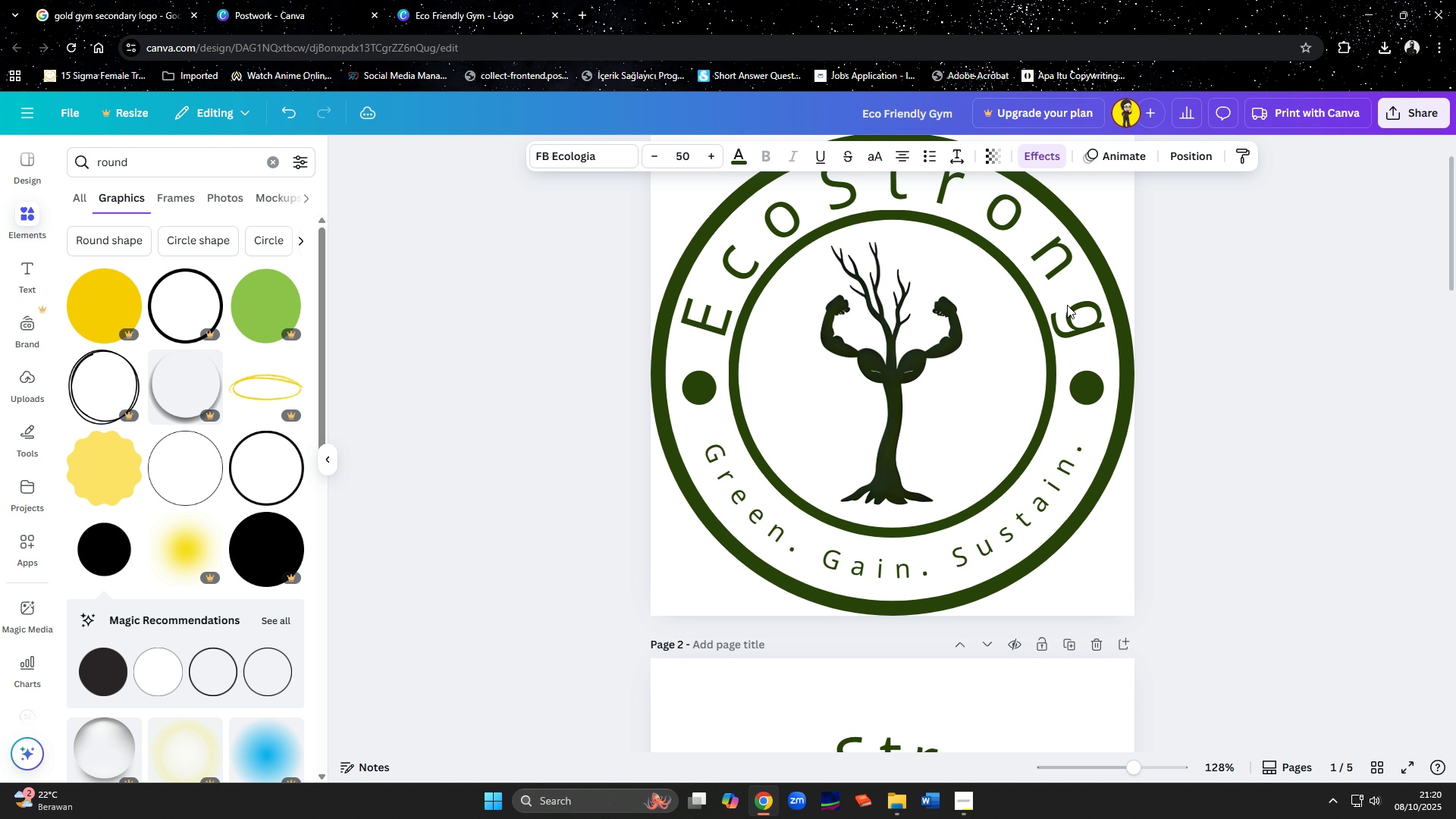 
key(ArrowUp)
 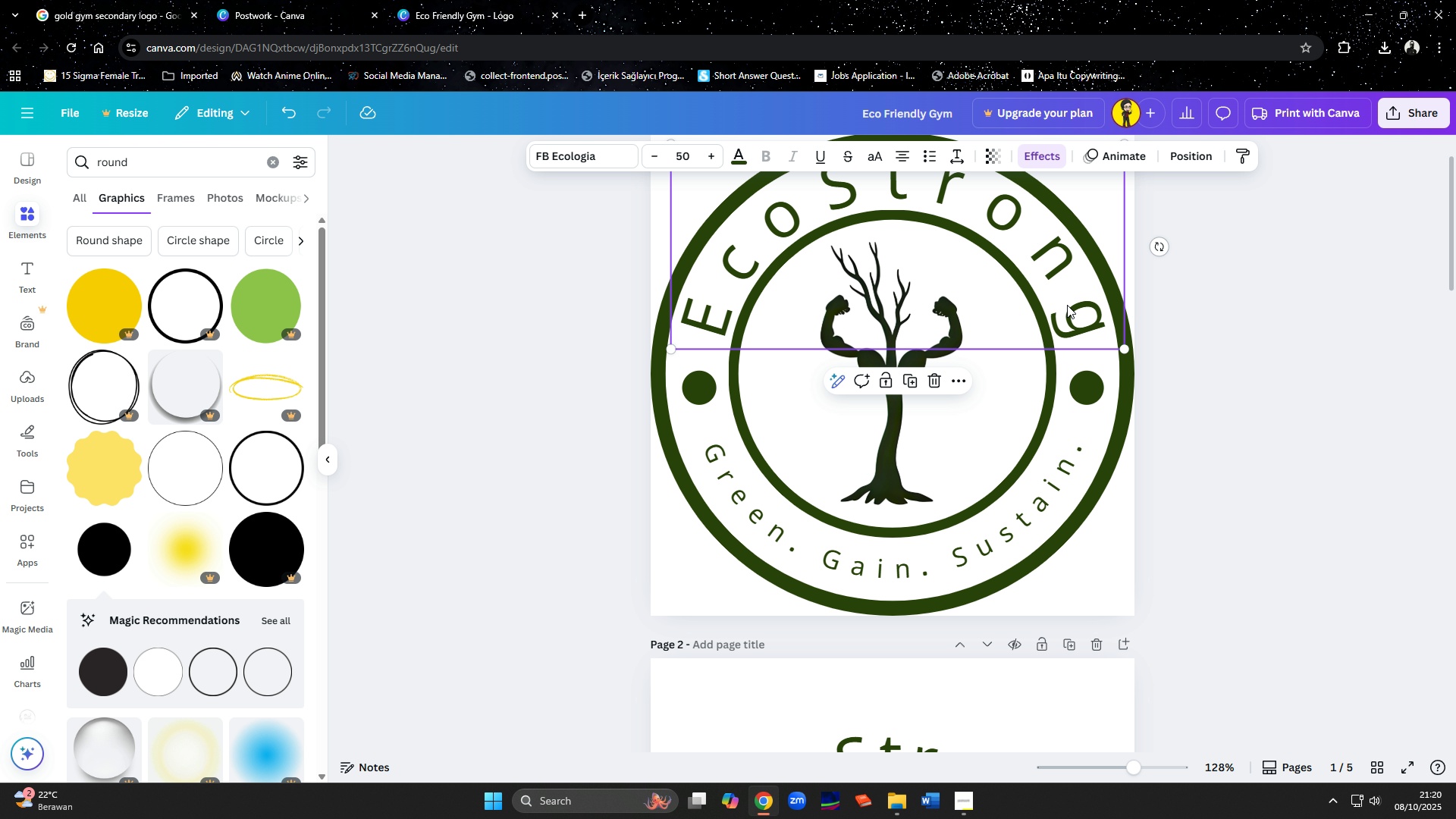 
key(ArrowLeft)
 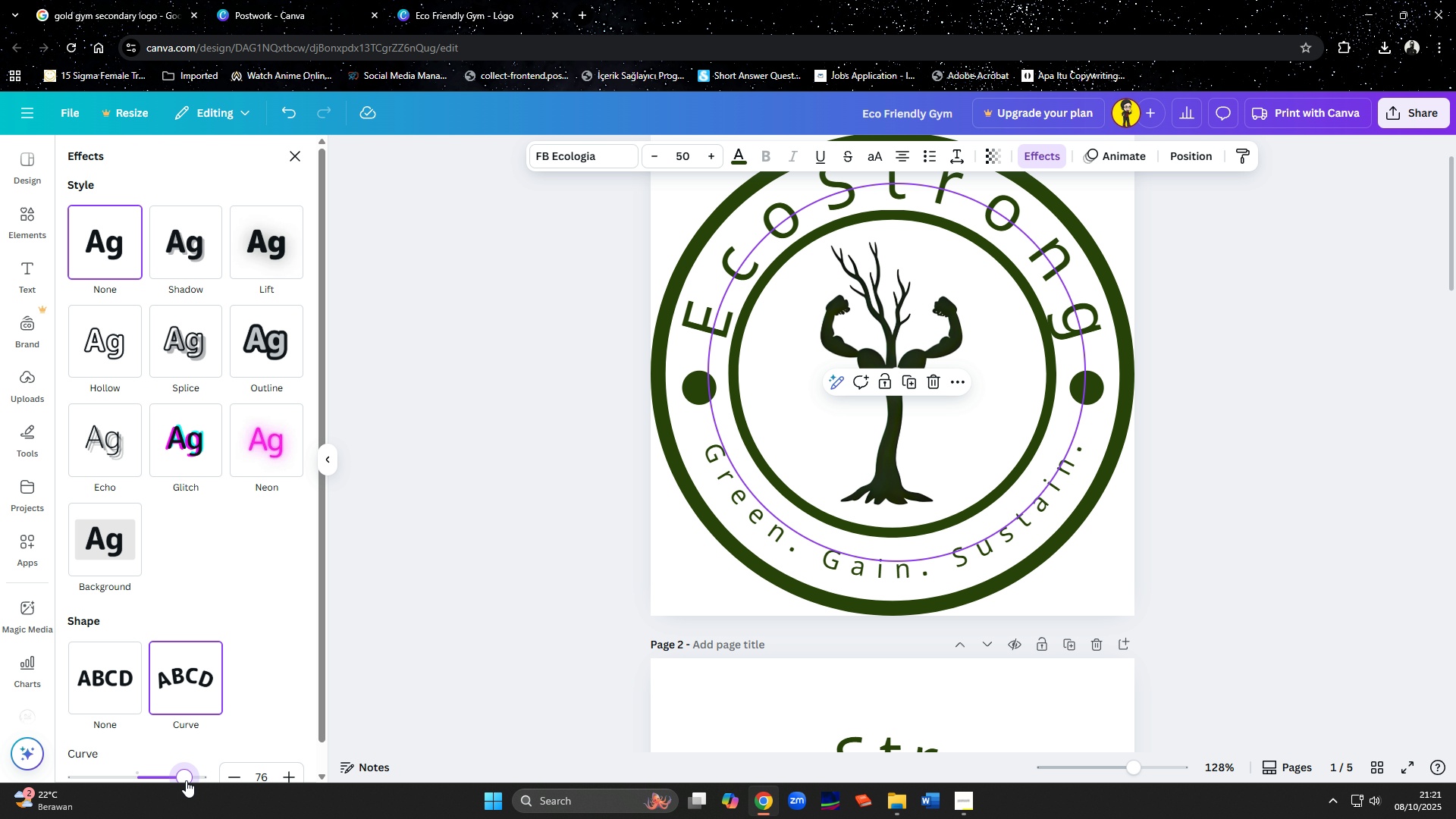 
wait(9.84)
 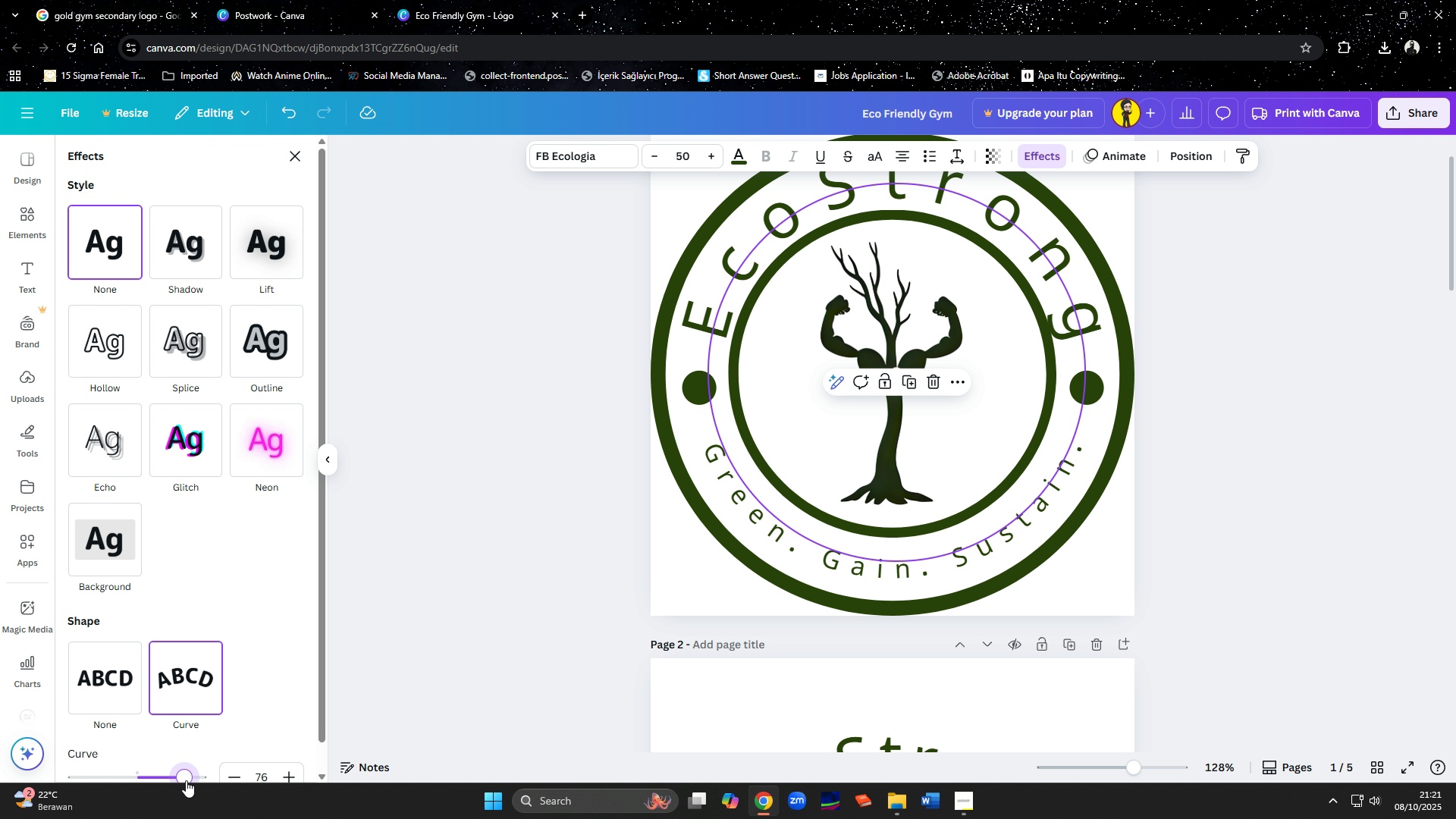 
left_click([1185, 534])
 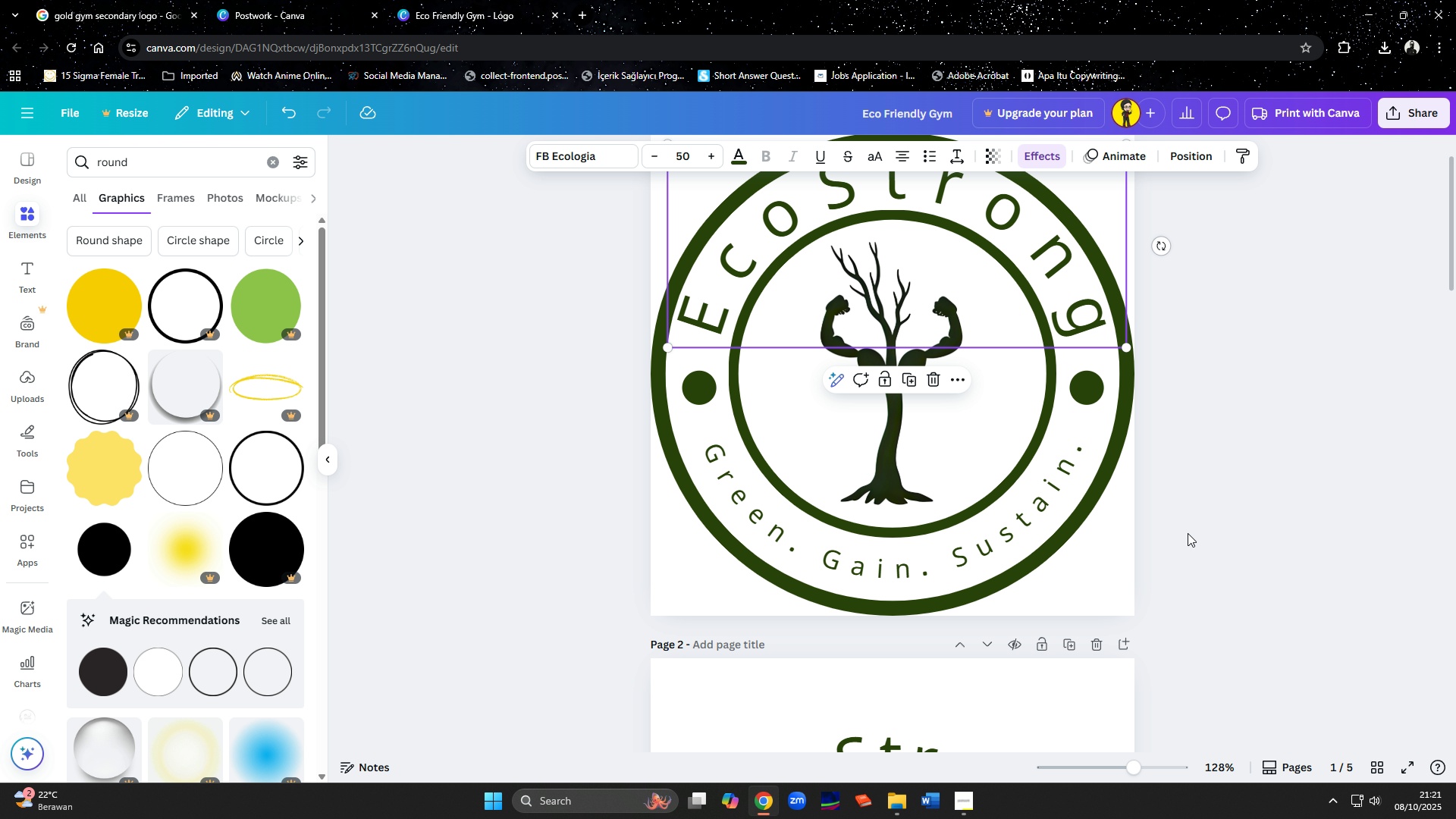 
scroll: coordinate [1189, 532], scroll_direction: up, amount: 3.0
 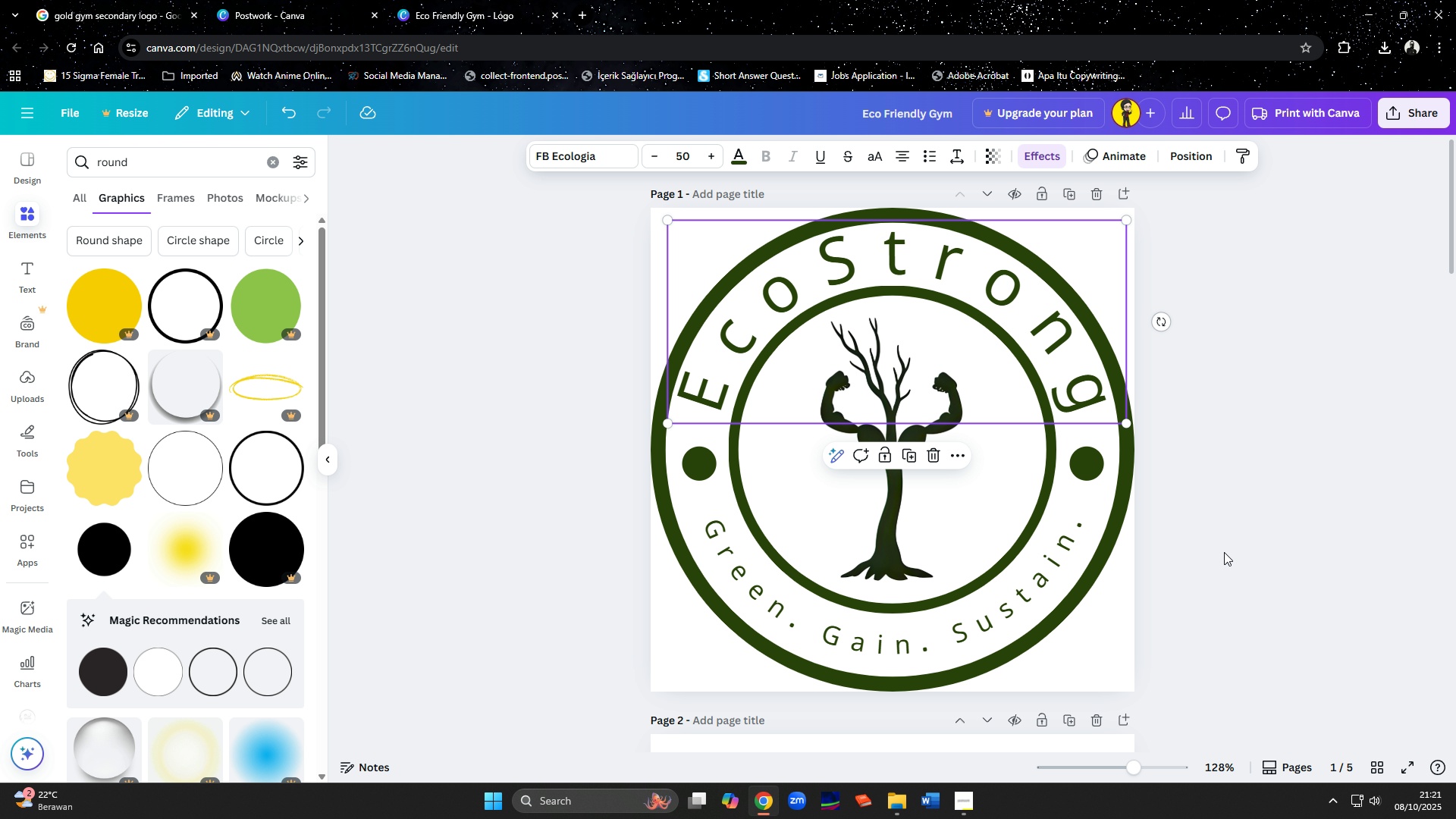 
left_click([1225, 553])
 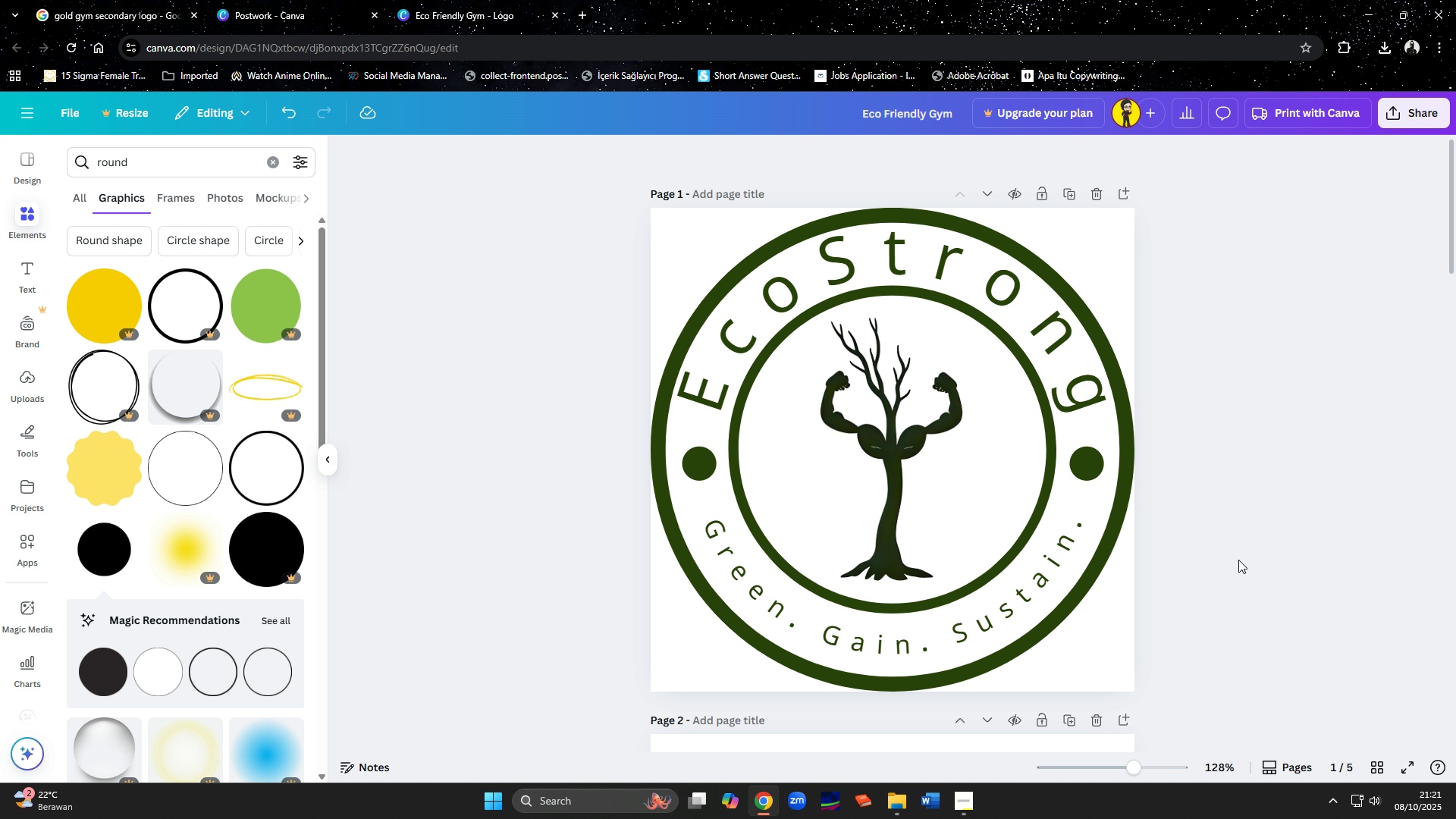 
scroll: coordinate [1238, 560], scroll_direction: down, amount: 9.0
 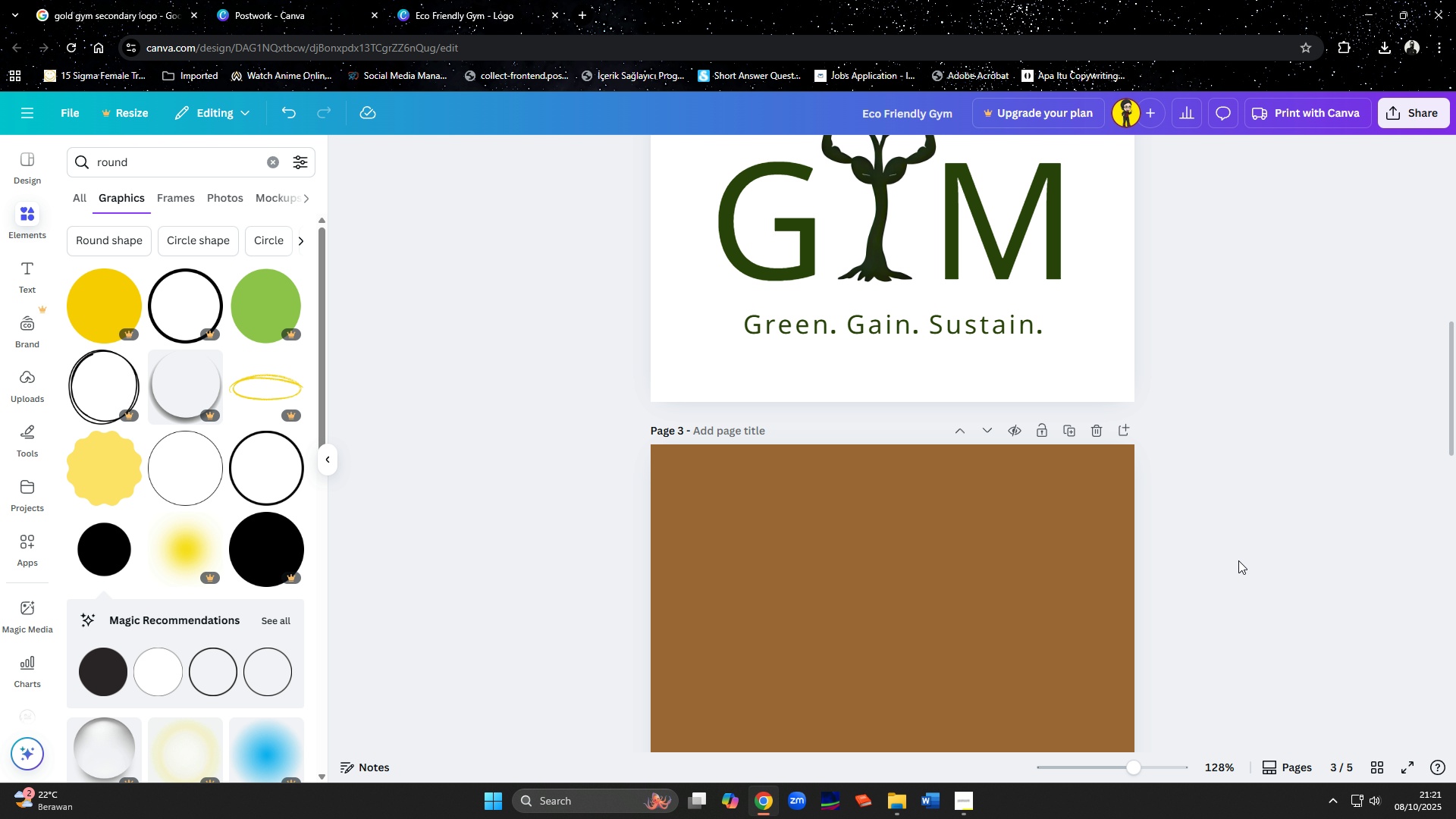 
scroll: coordinate [1238, 560], scroll_direction: up, amount: 9.0
 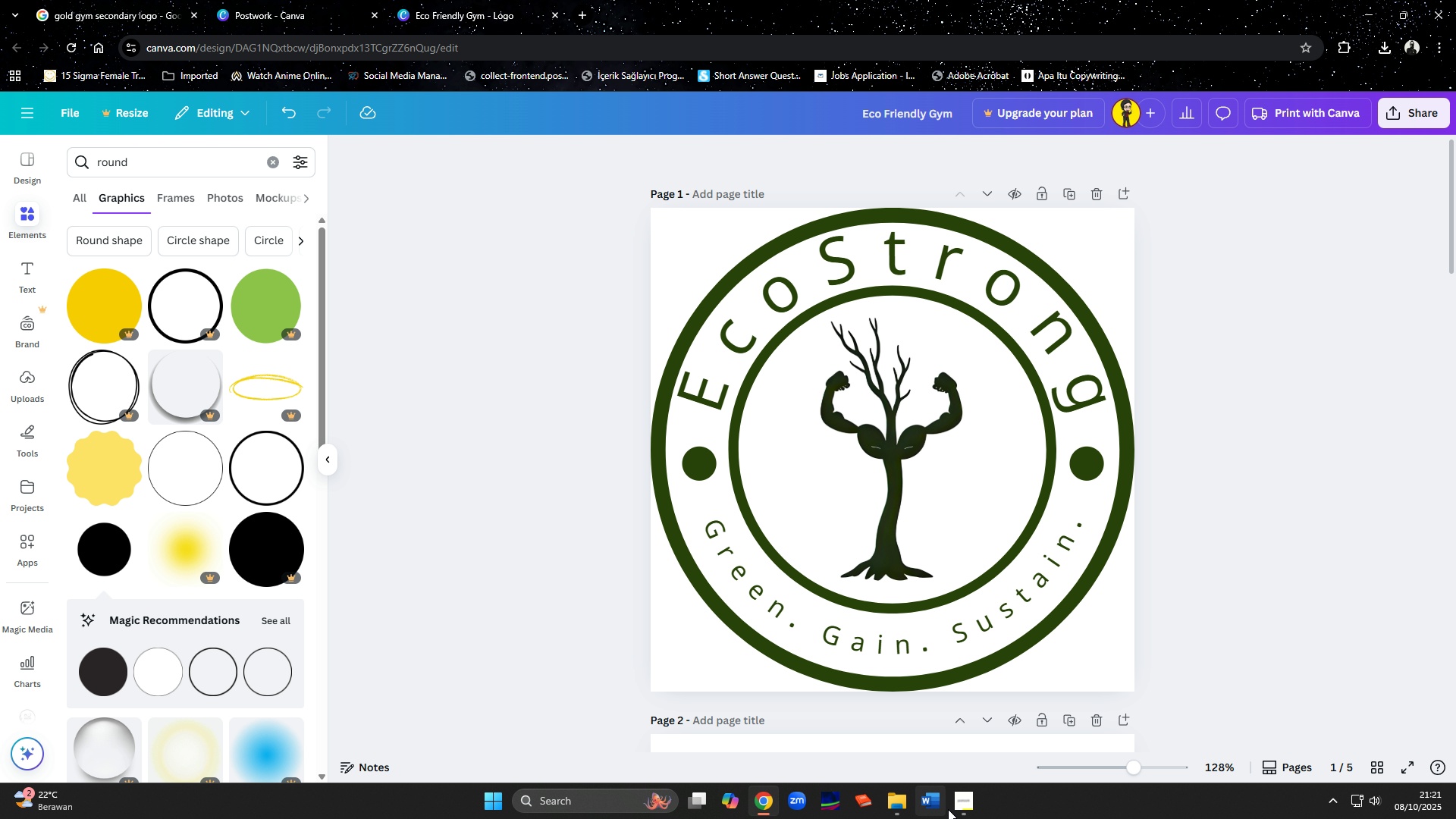 
left_click([957, 809])